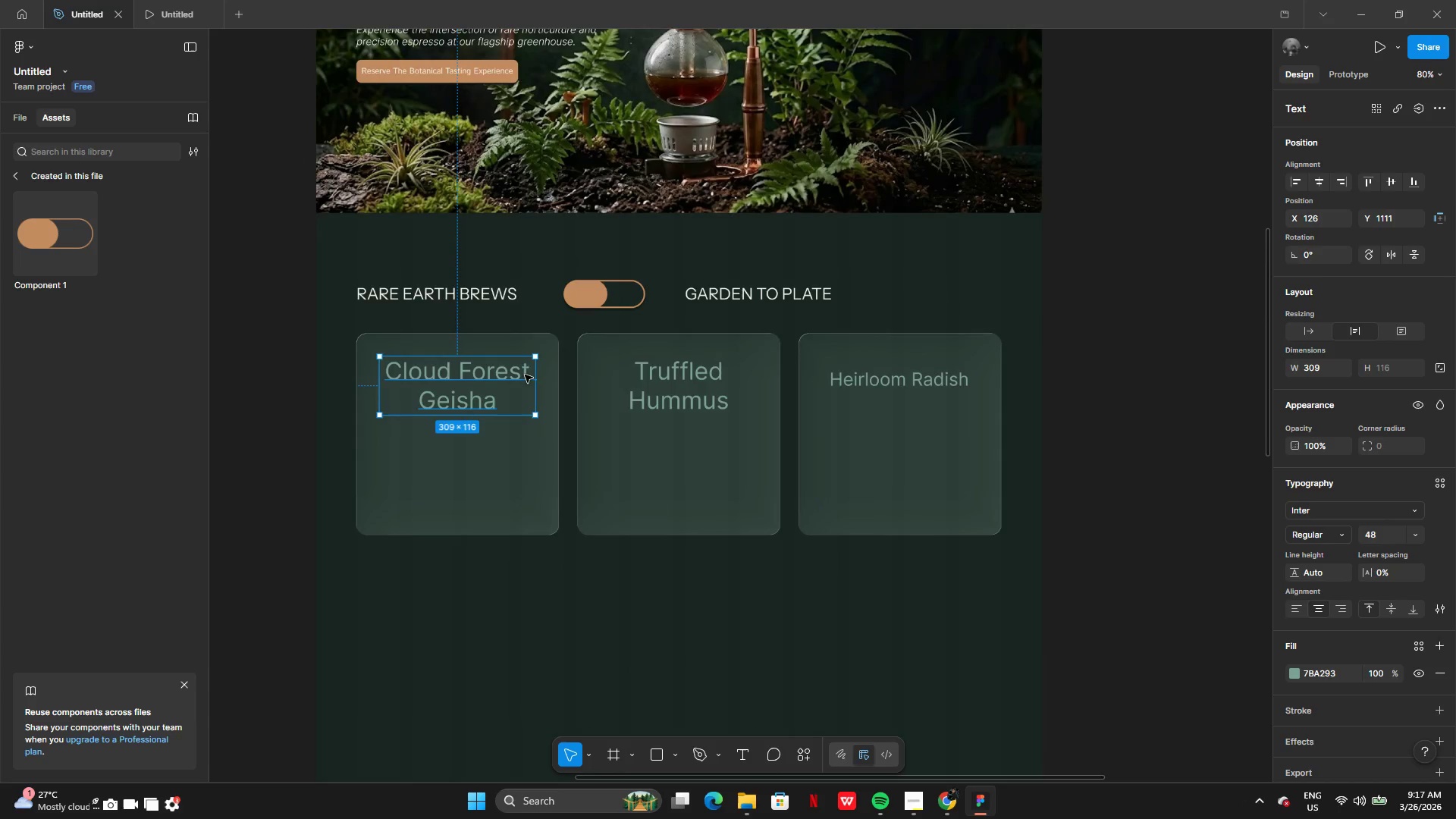 
wait(5.25)
 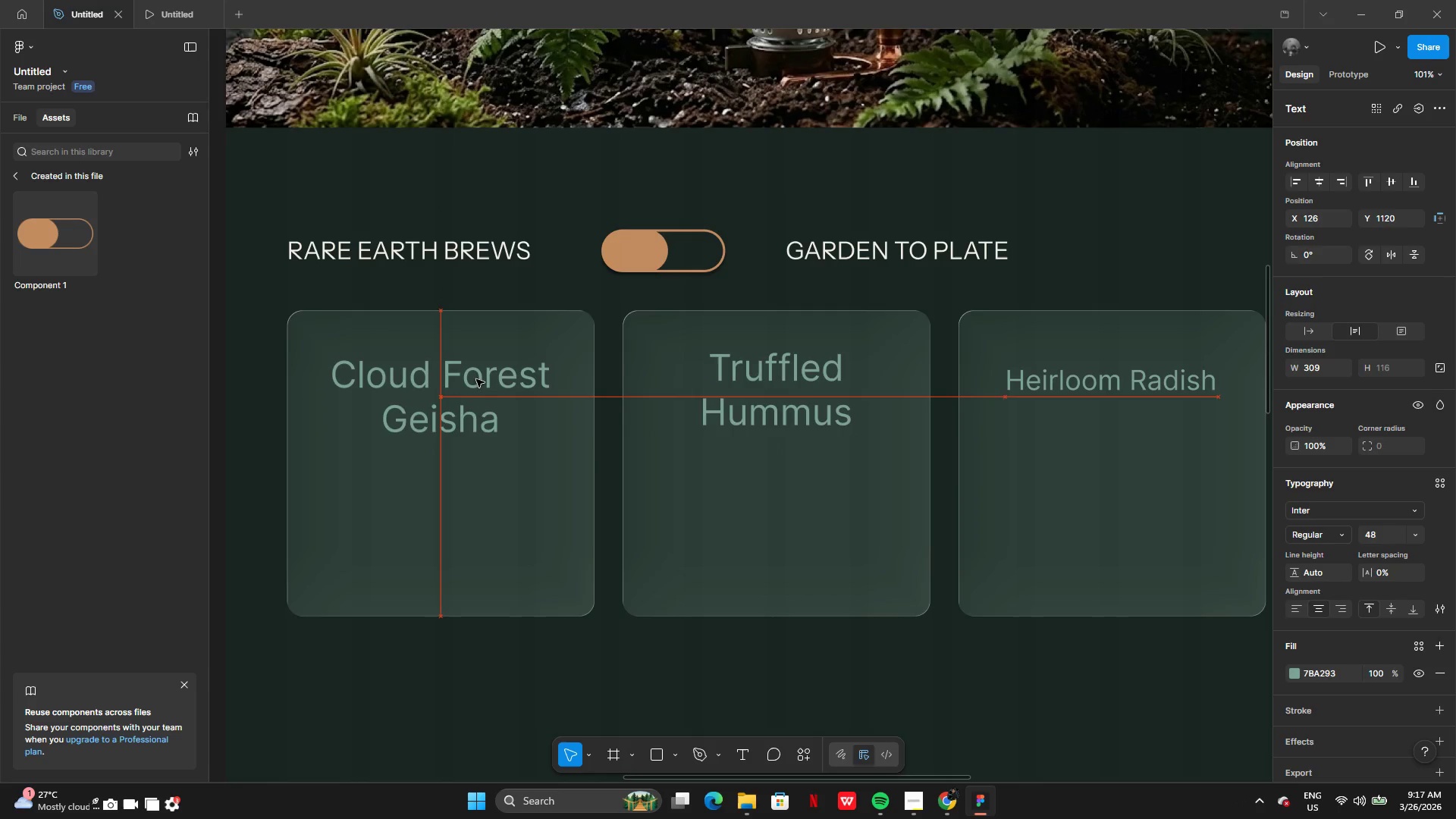 
left_click([924, 384])
 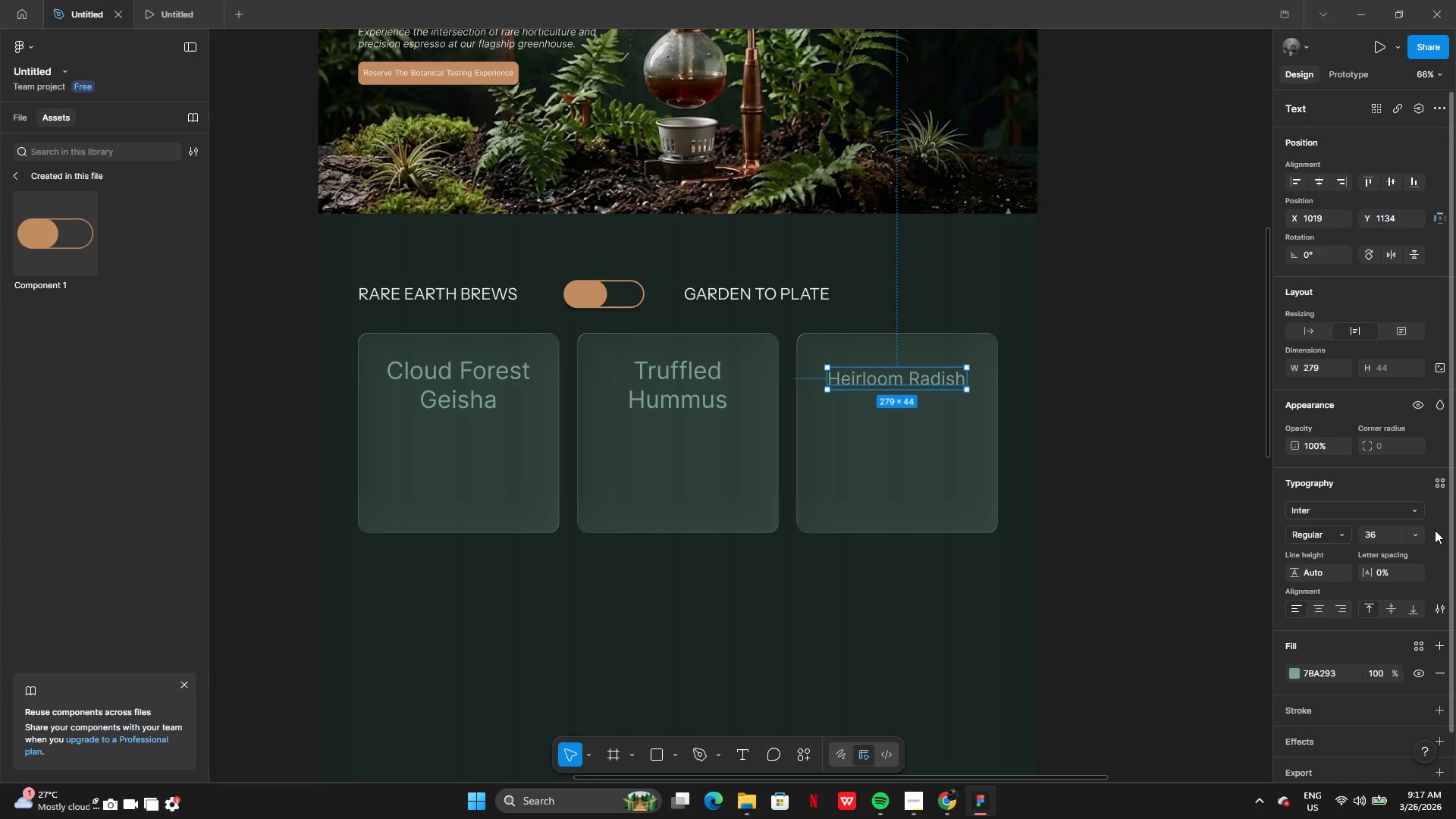 
double_click([1410, 529])
 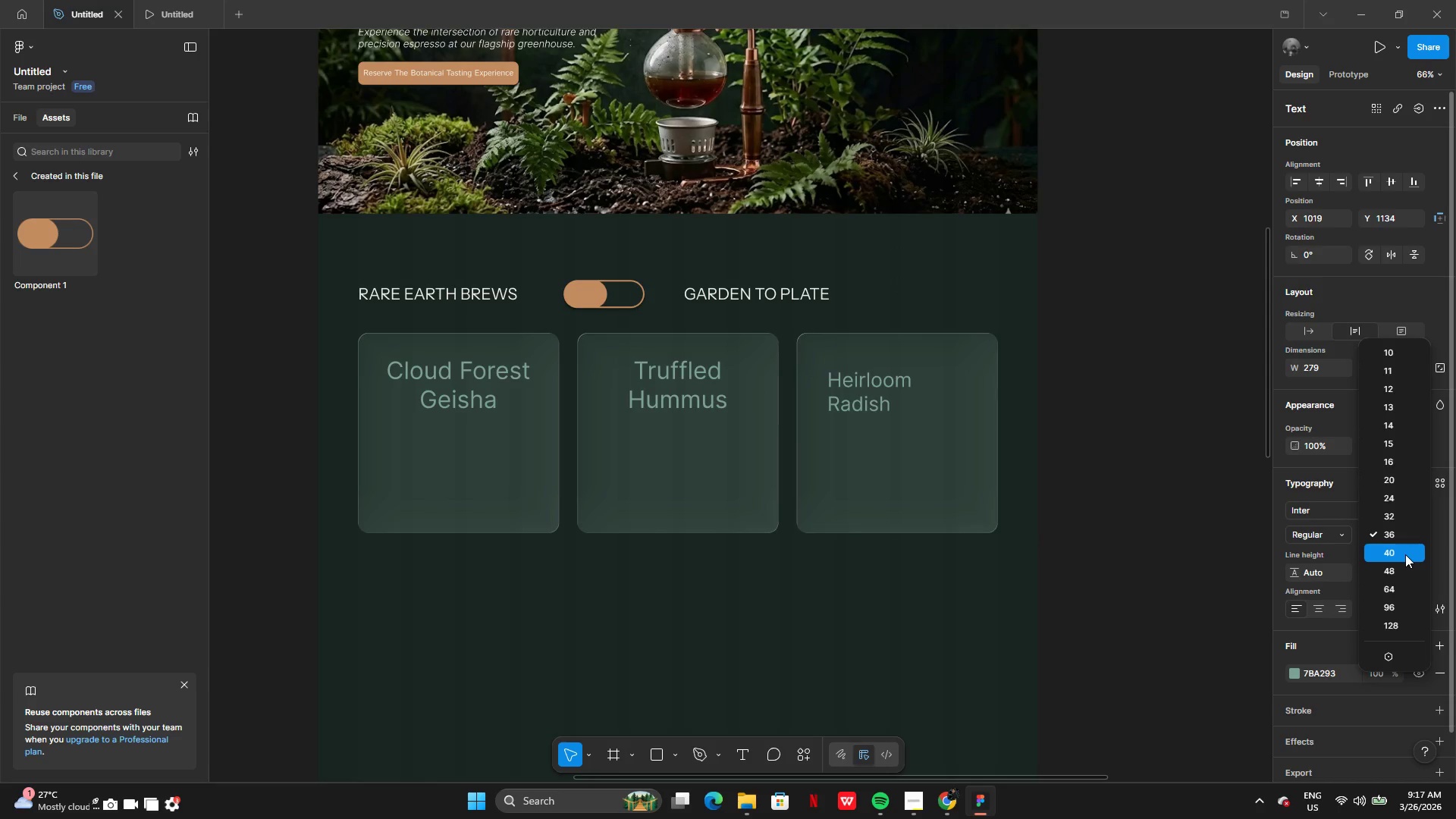 
left_click_drag(start_coordinate=[1144, 404], to_coordinate=[1140, 403])
 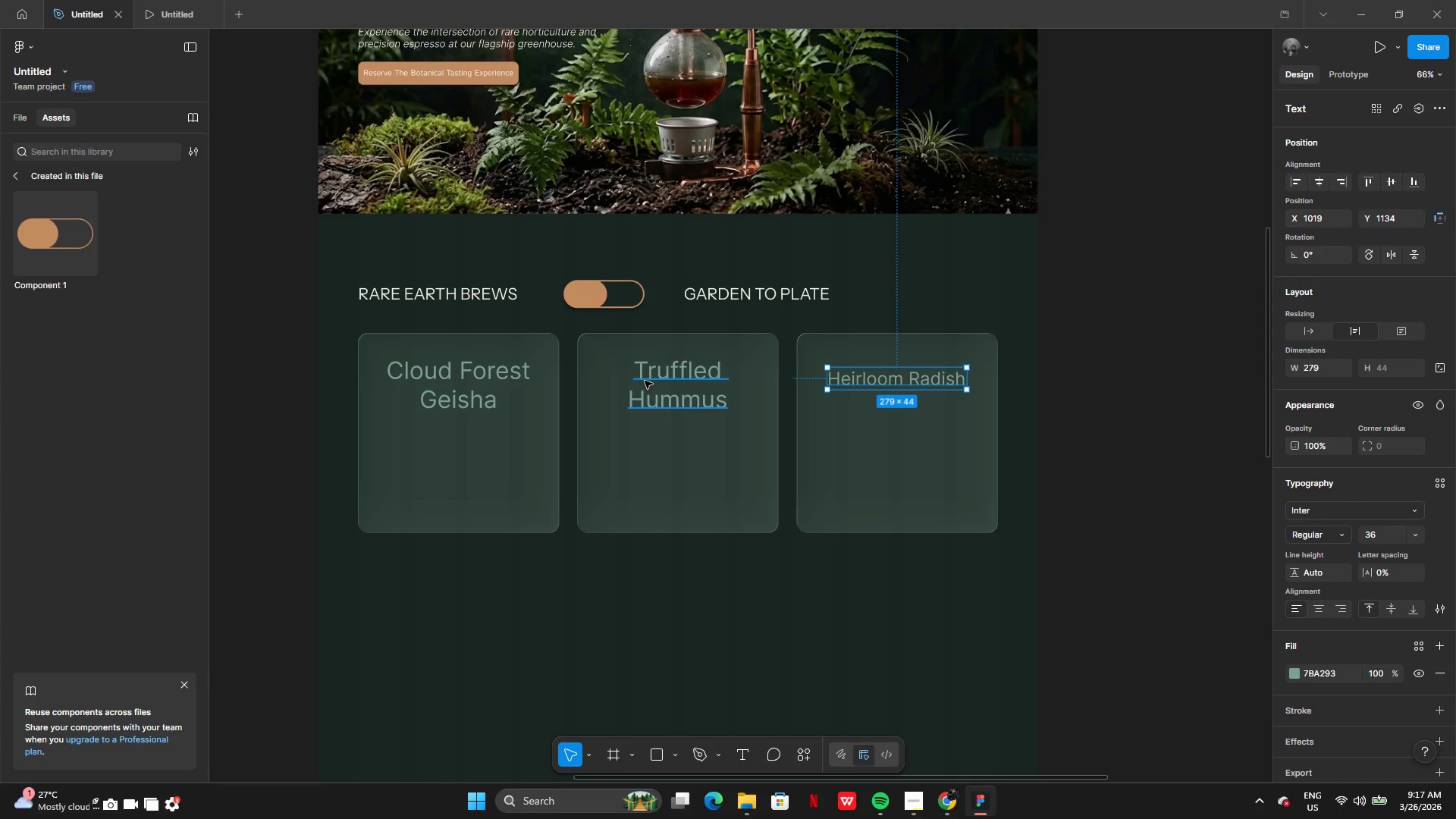 
left_click([665, 373])
 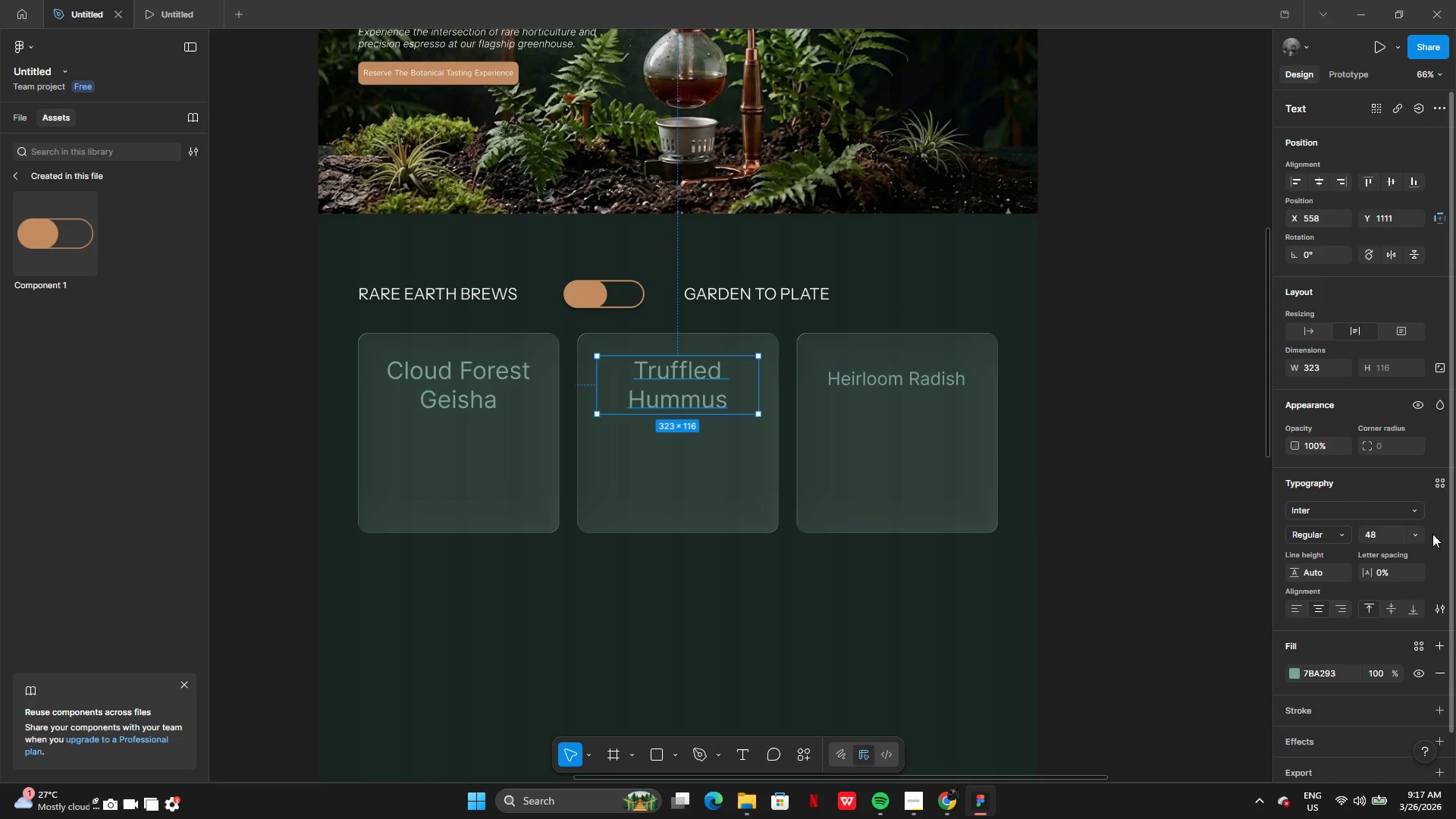 
left_click([1420, 531])
 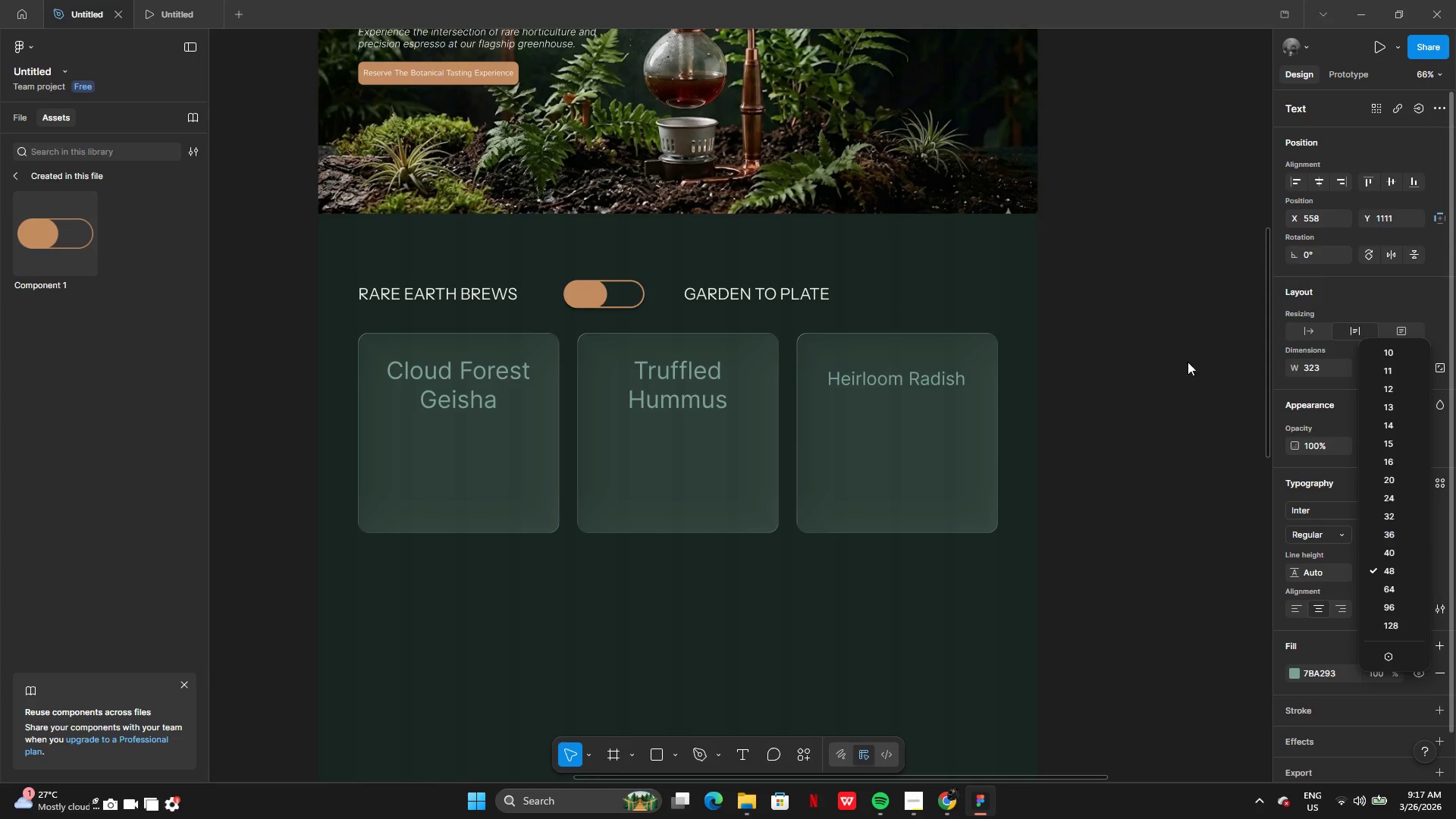 
left_click([940, 379])
 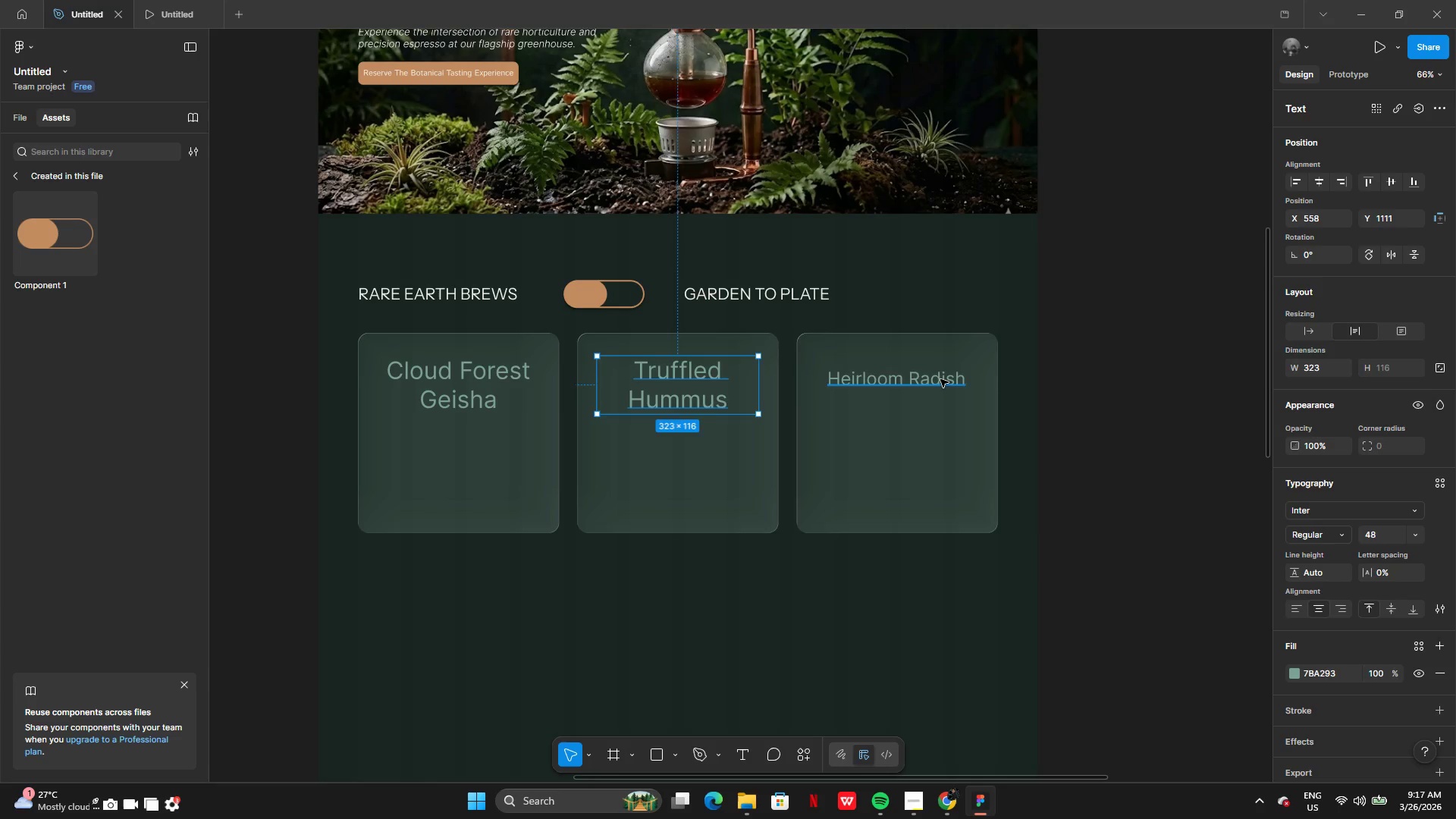 
left_click([940, 379])
 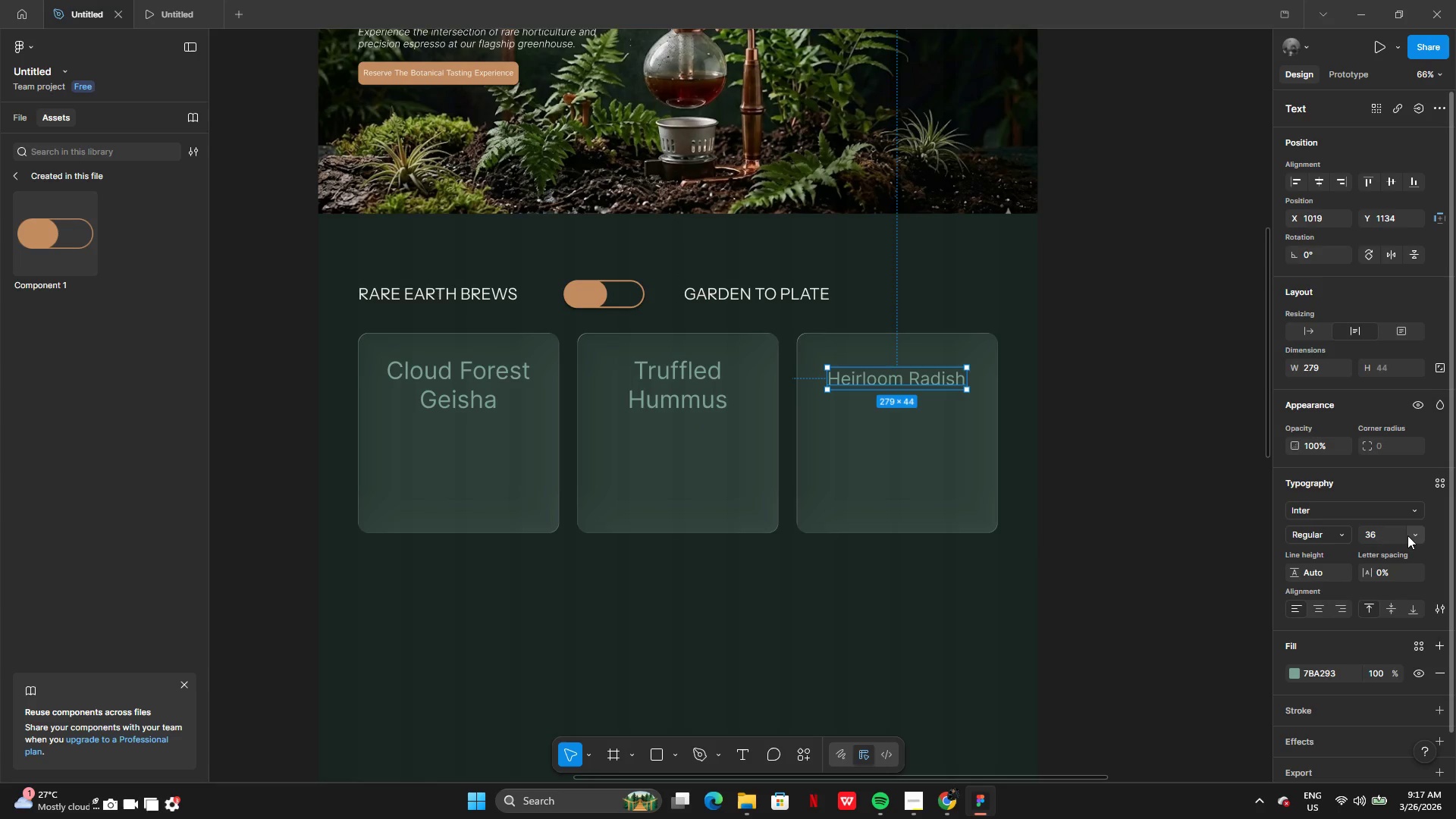 
left_click([1411, 532])
 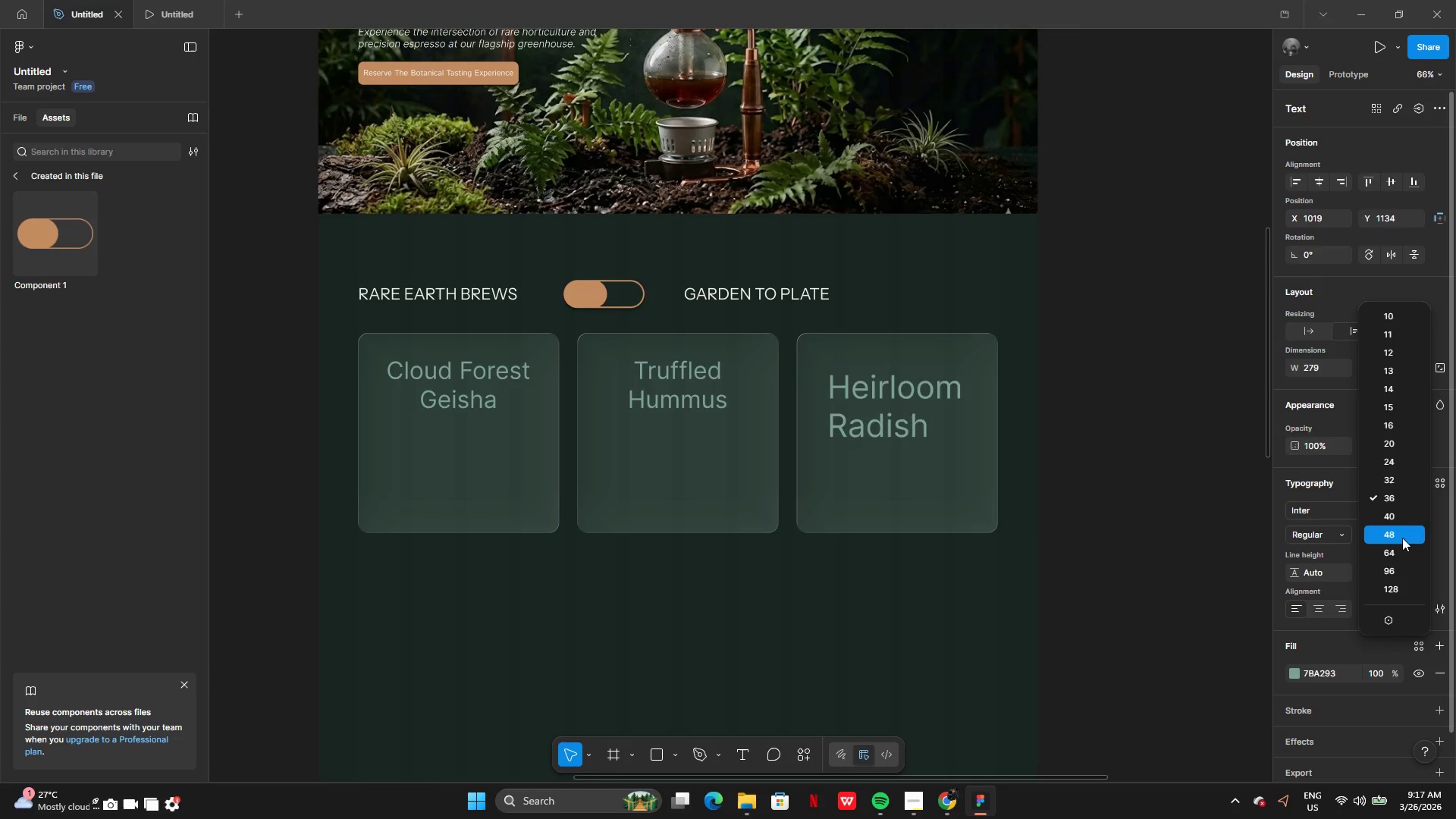 
left_click([1401, 535])
 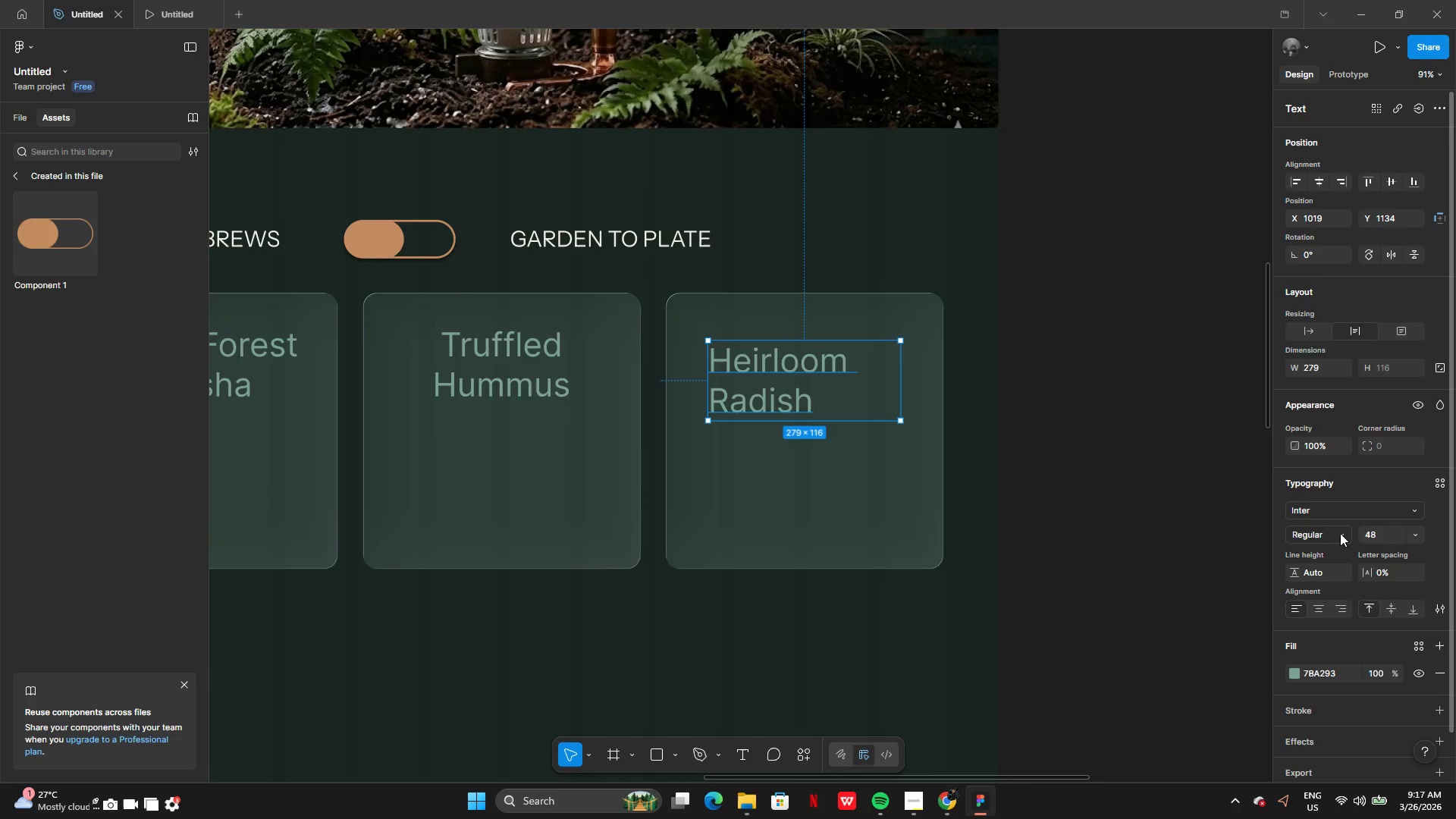 
left_click([1320, 607])
 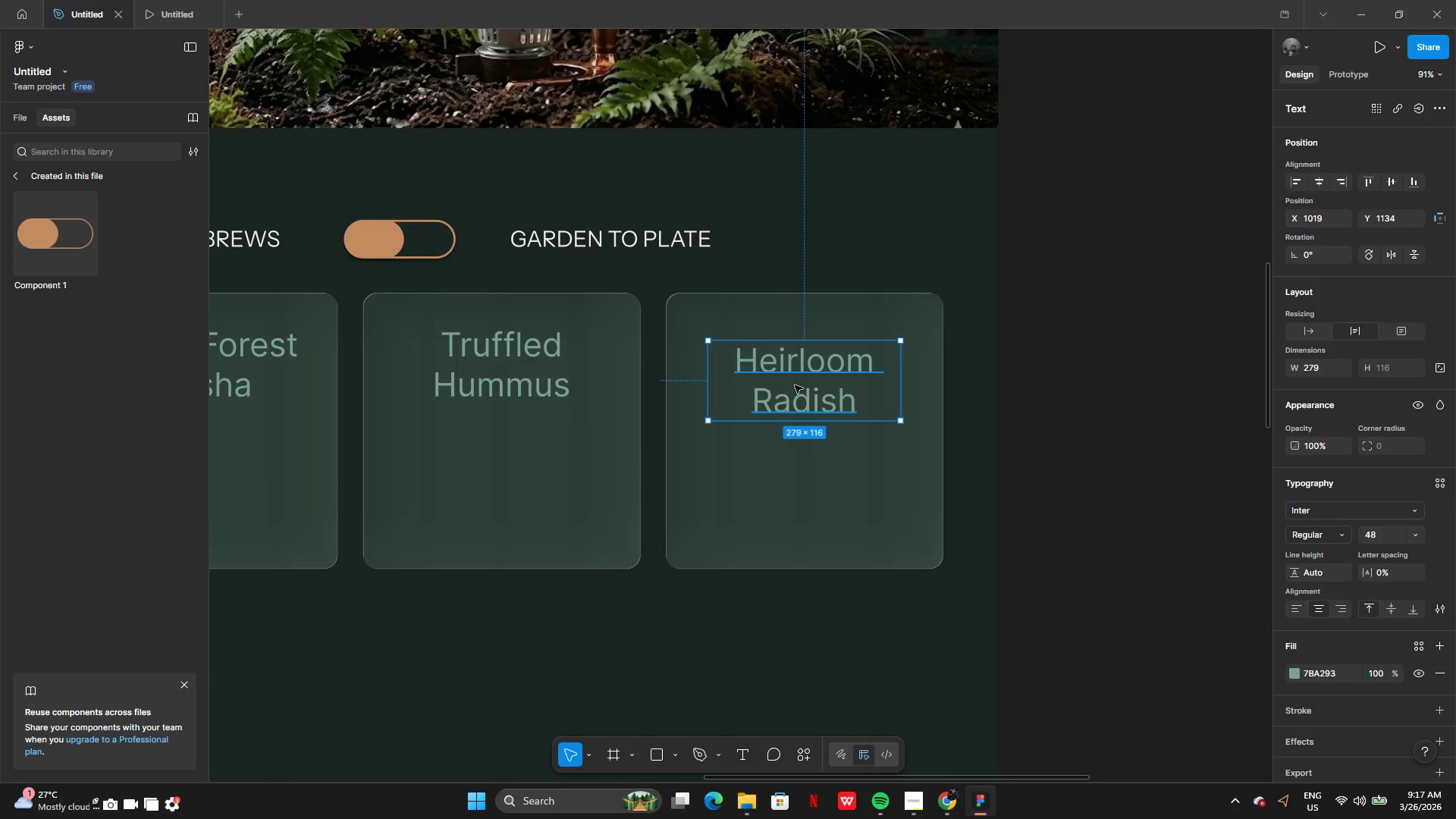 
left_click_drag(start_coordinate=[824, 361], to_coordinate=[825, 347])
 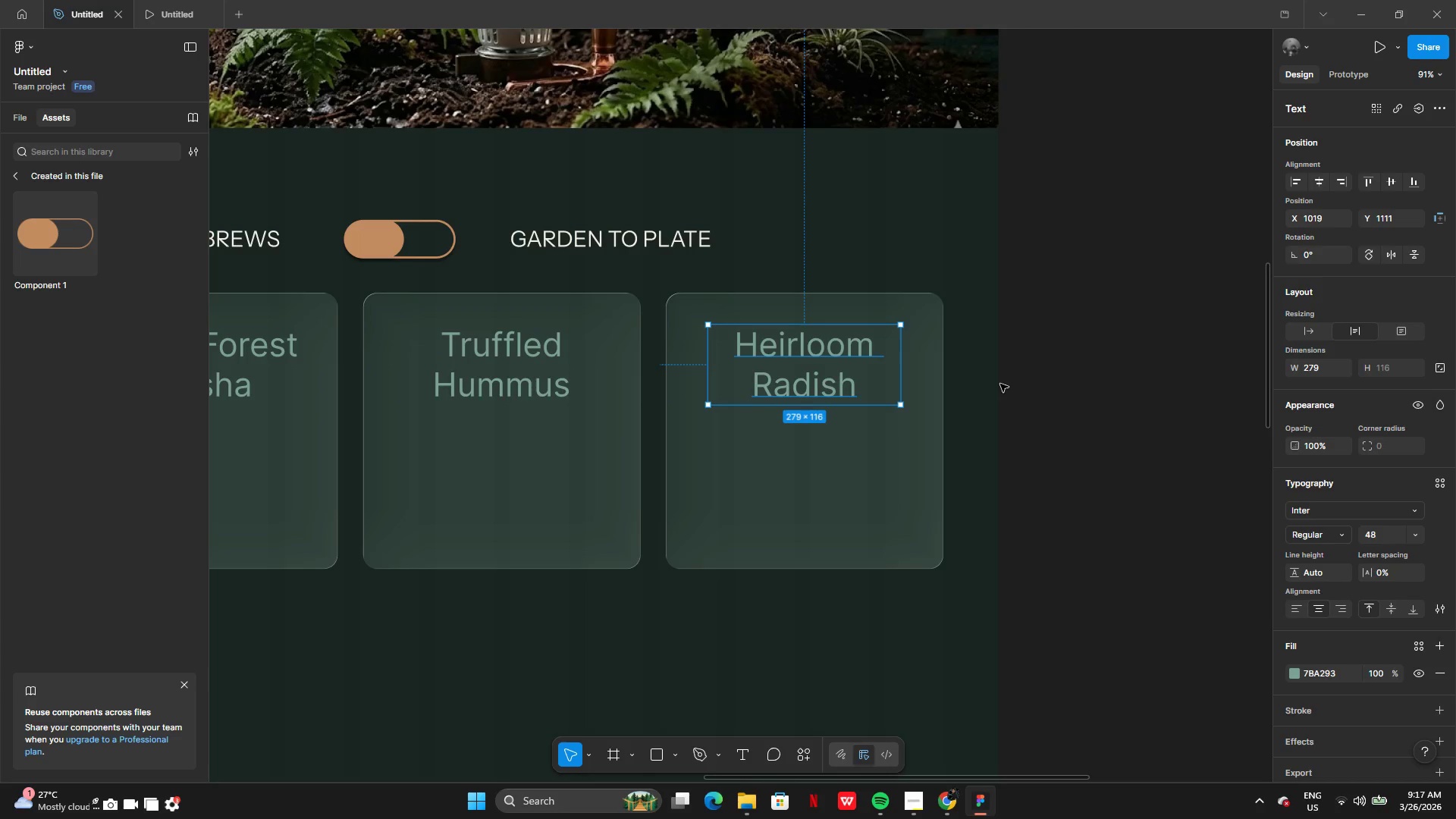 
left_click([1002, 385])
 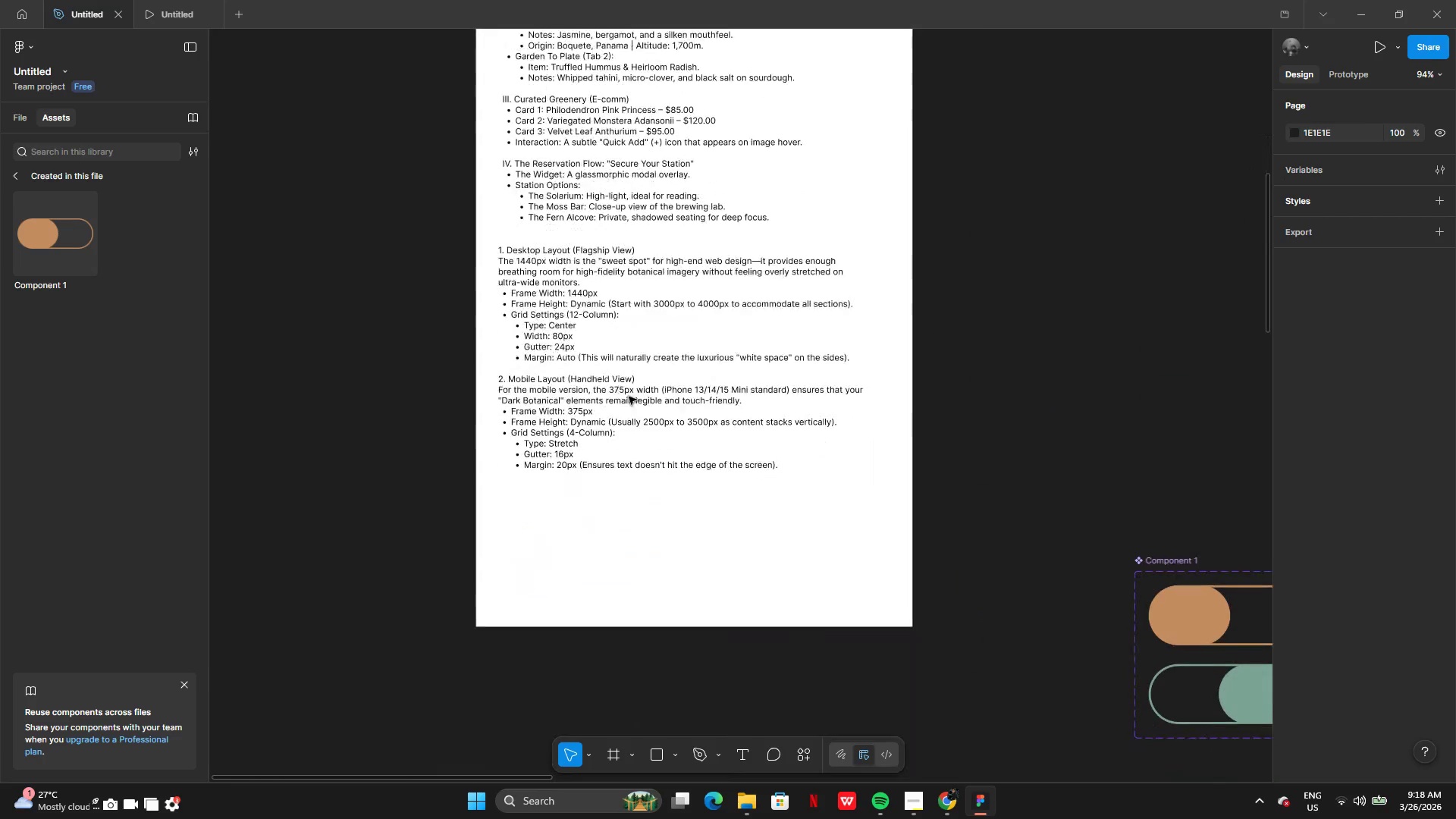 
wait(15.39)
 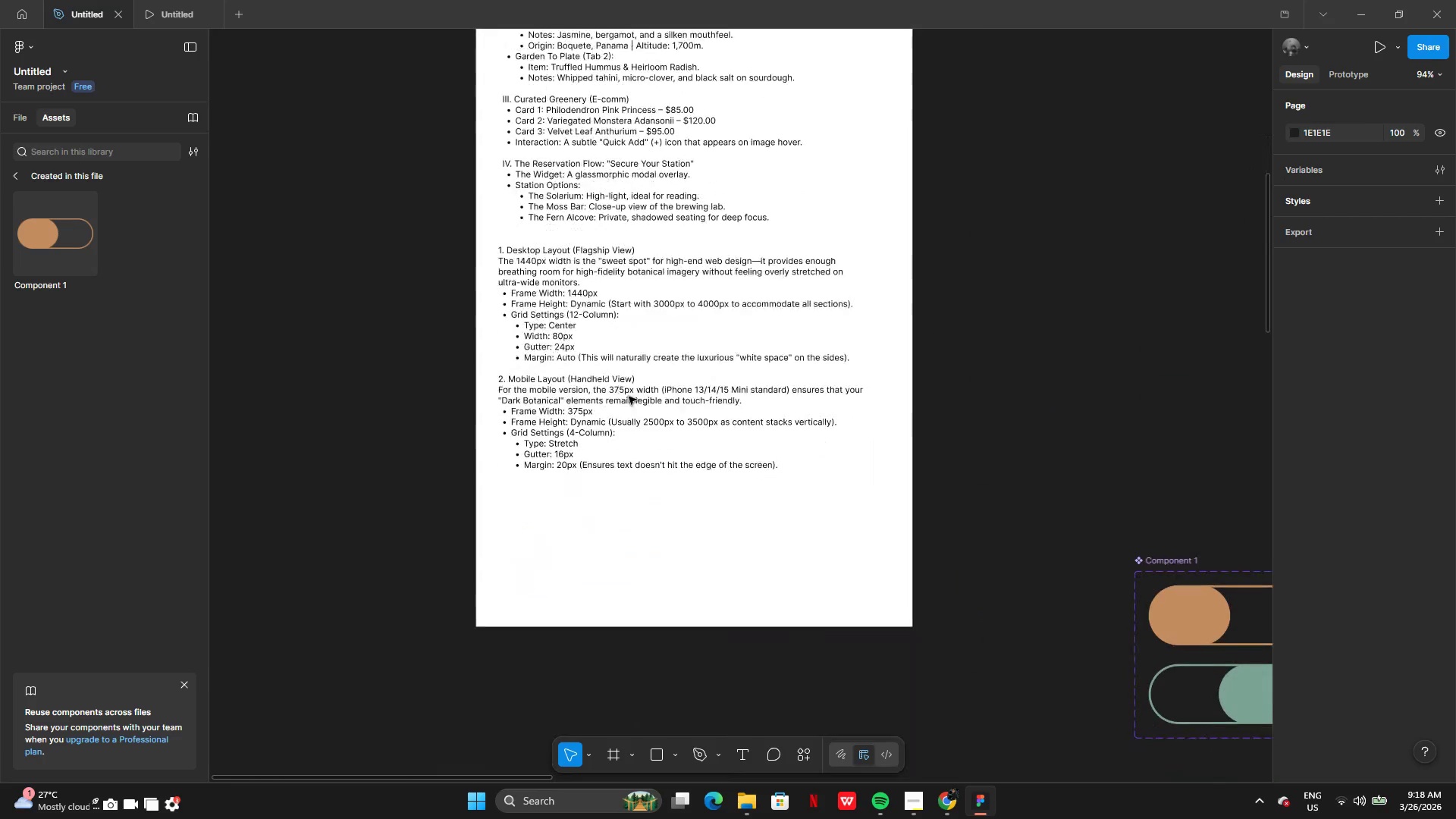 
mouse_move([444, 422])
 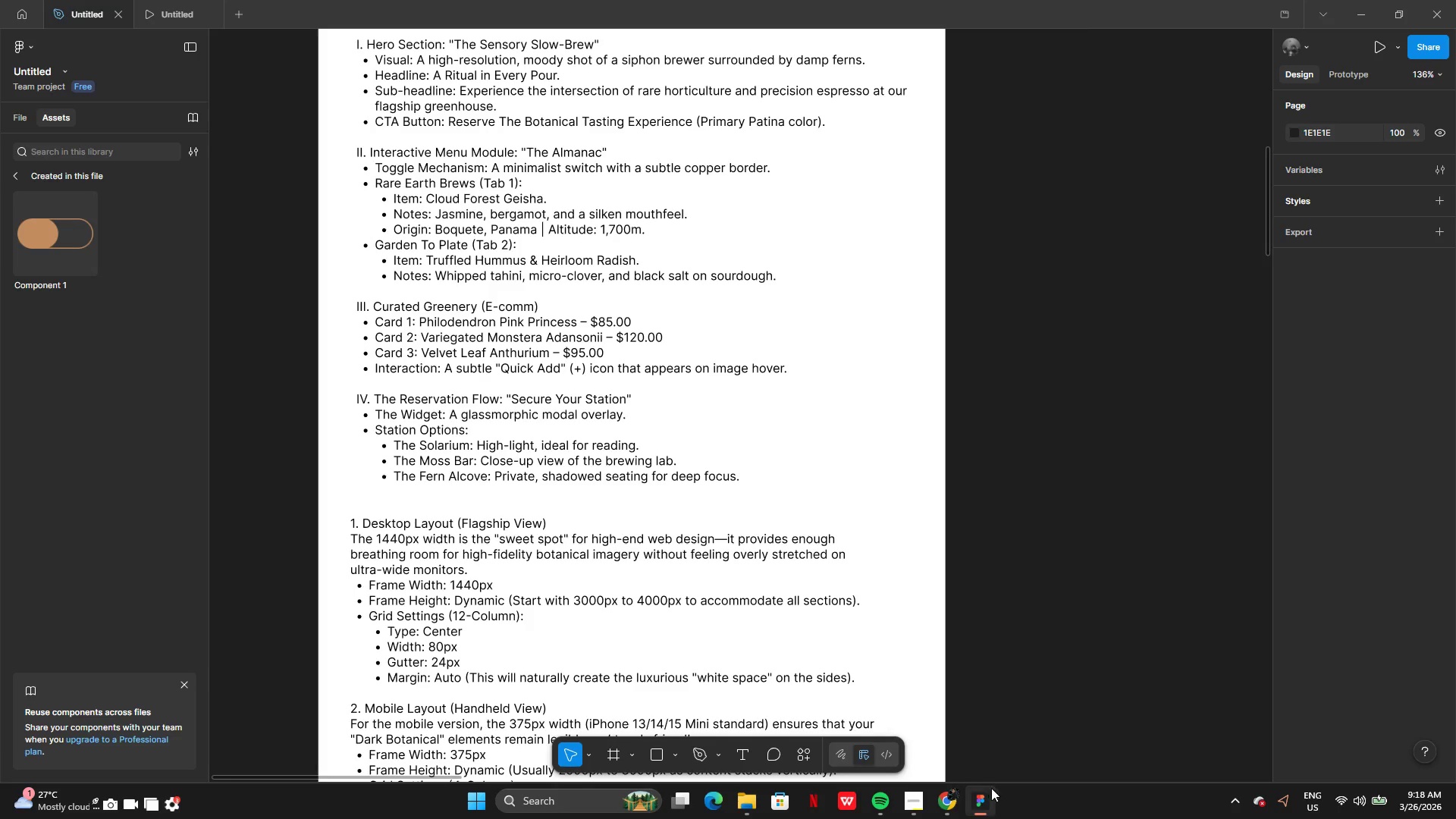 
left_click([916, 798])